 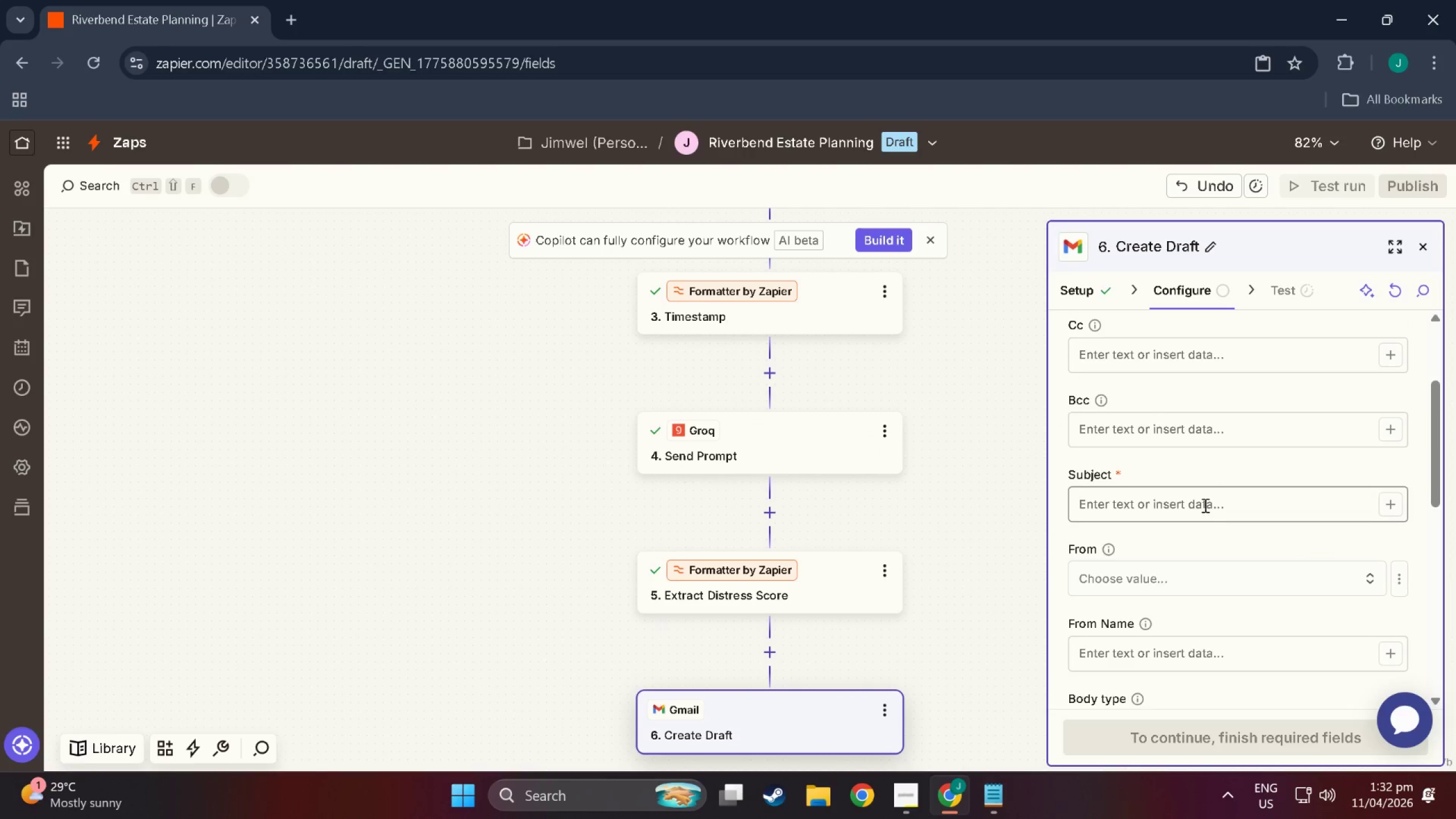 
left_click([1202, 496])
 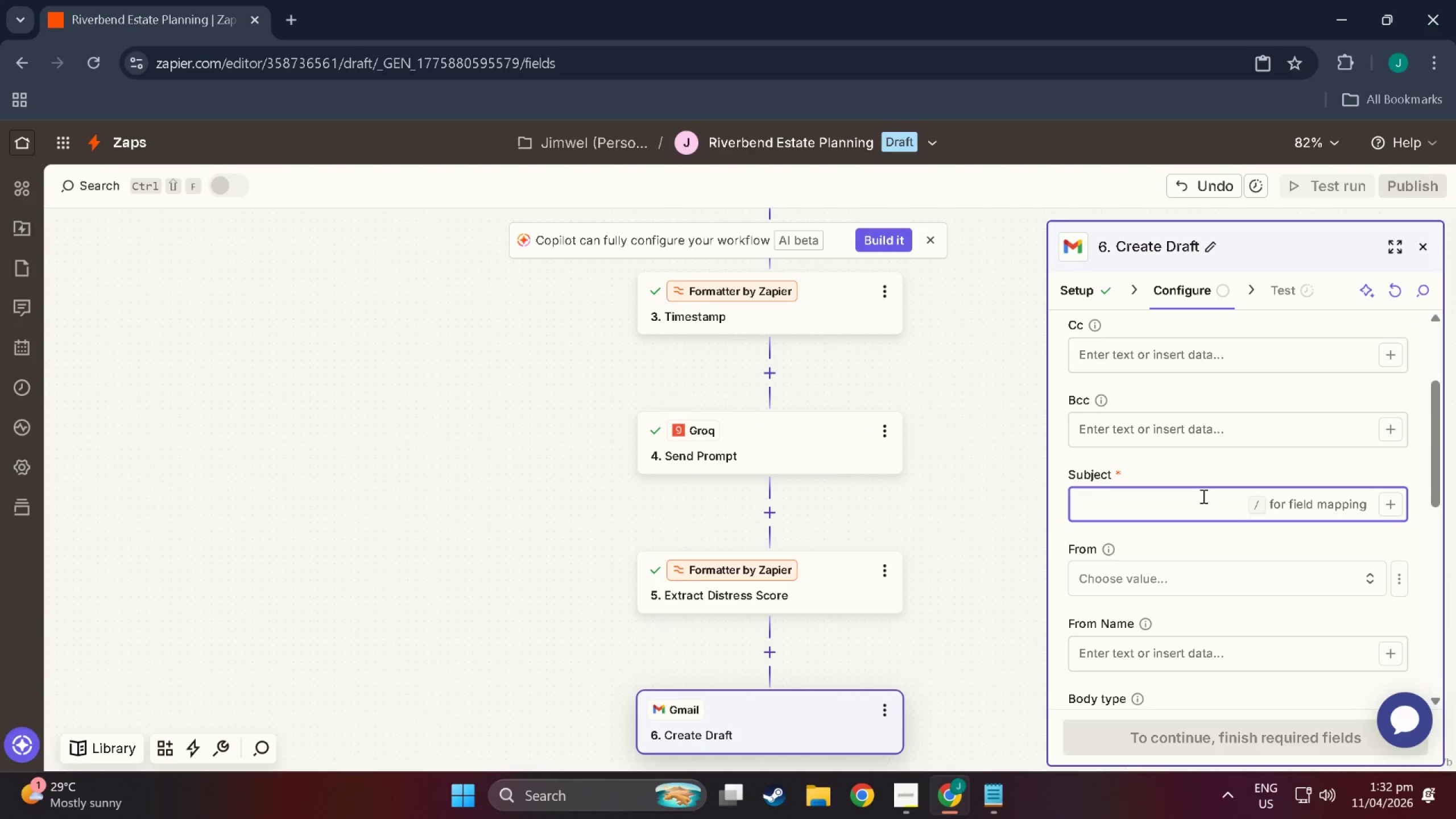 
scroll: coordinate [1212, 507], scroll_direction: down, amount: 2.0
 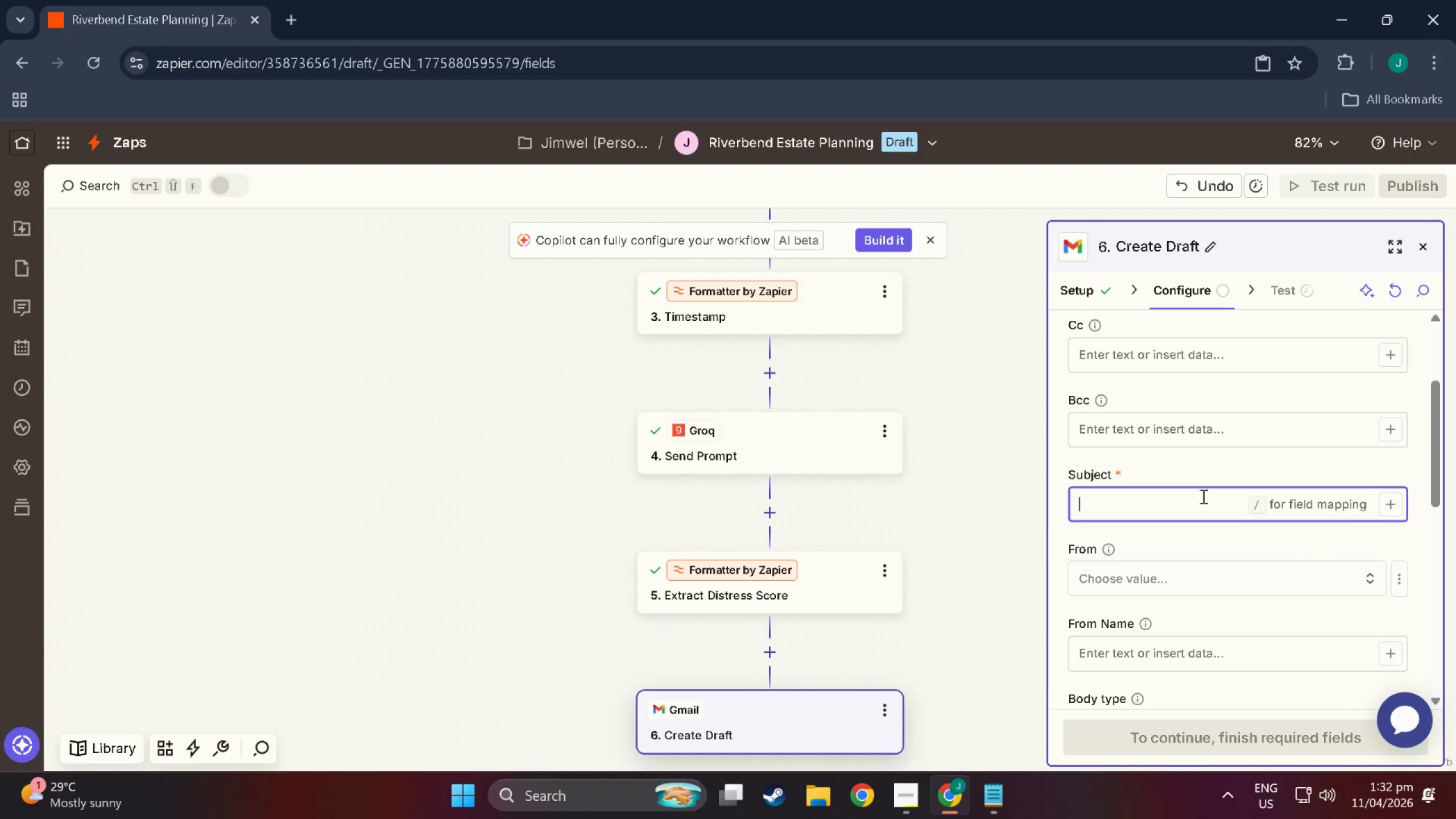 
wait(8.85)
 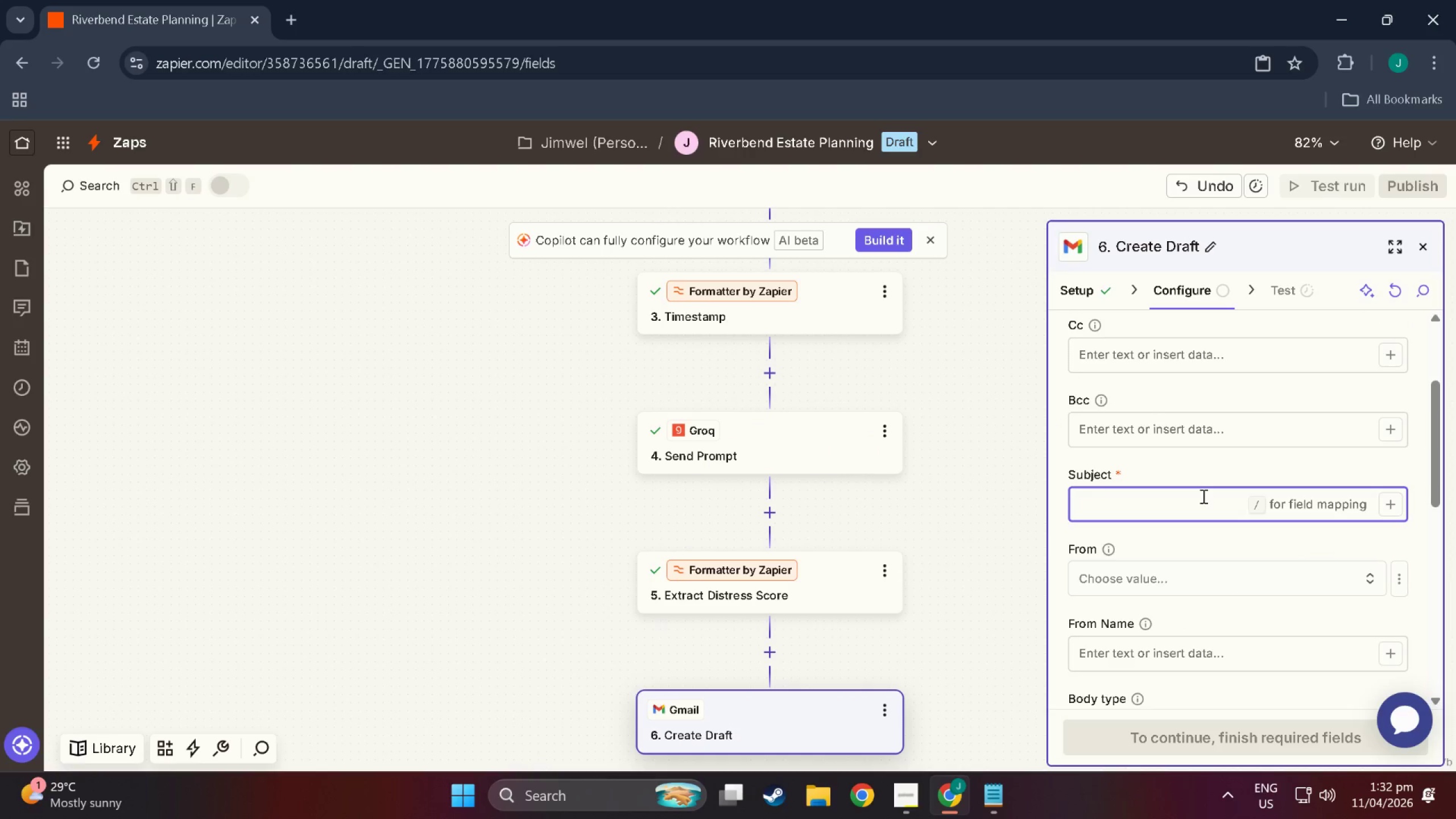 
scroll: coordinate [1225, 559], scroll_direction: up, amount: 9.0
 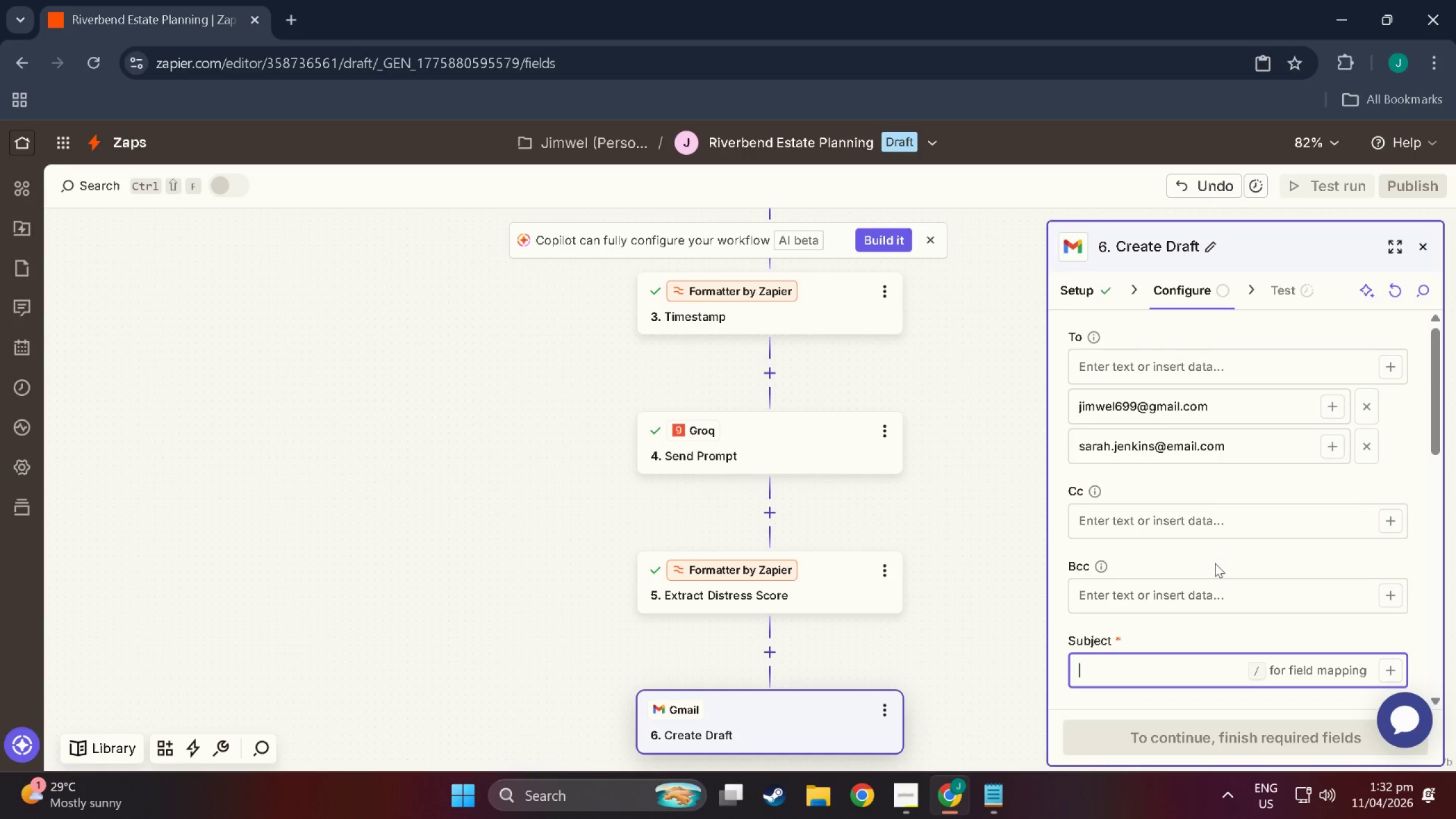 
wait(12.07)
 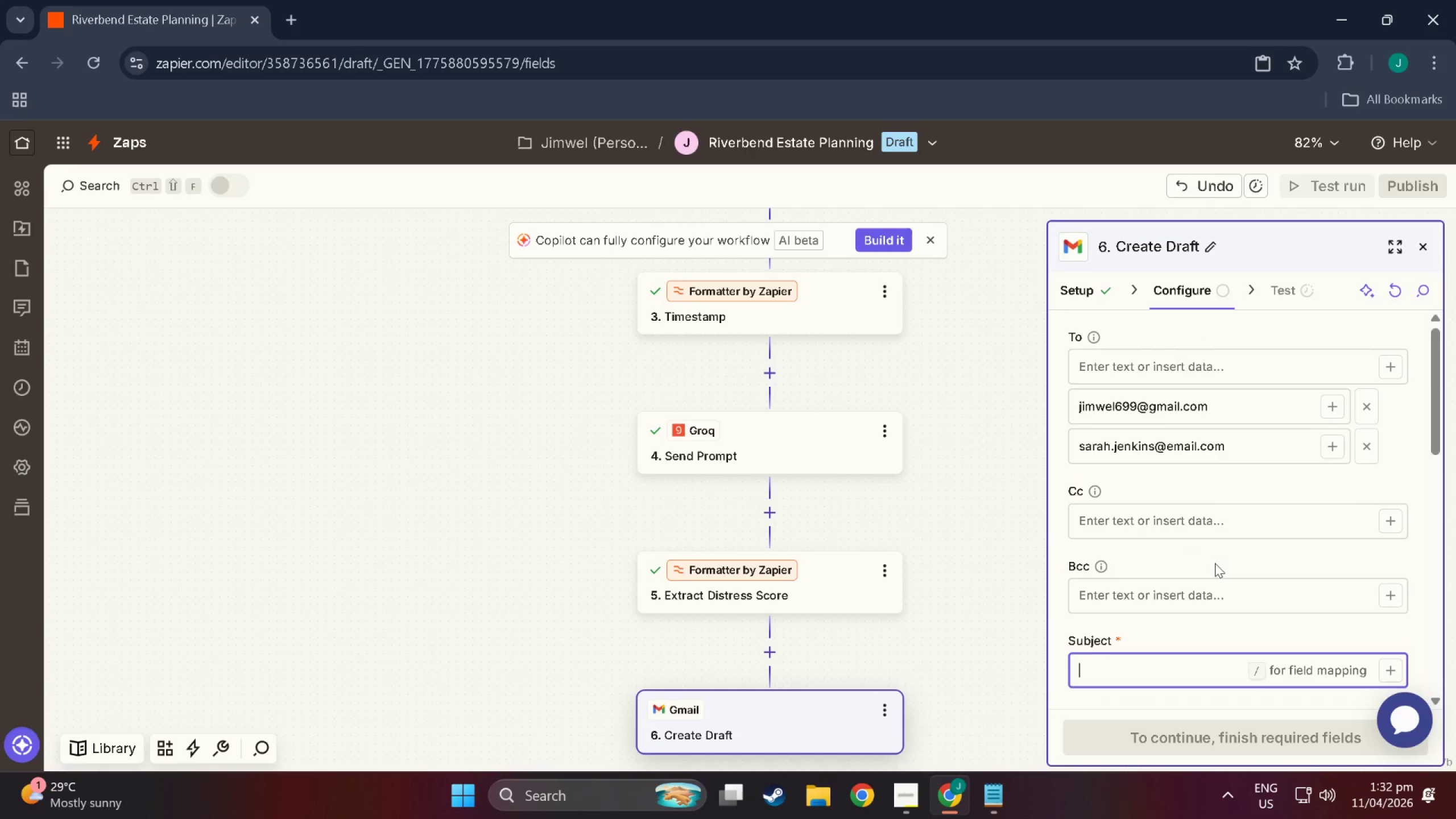 
left_click([1363, 449])
 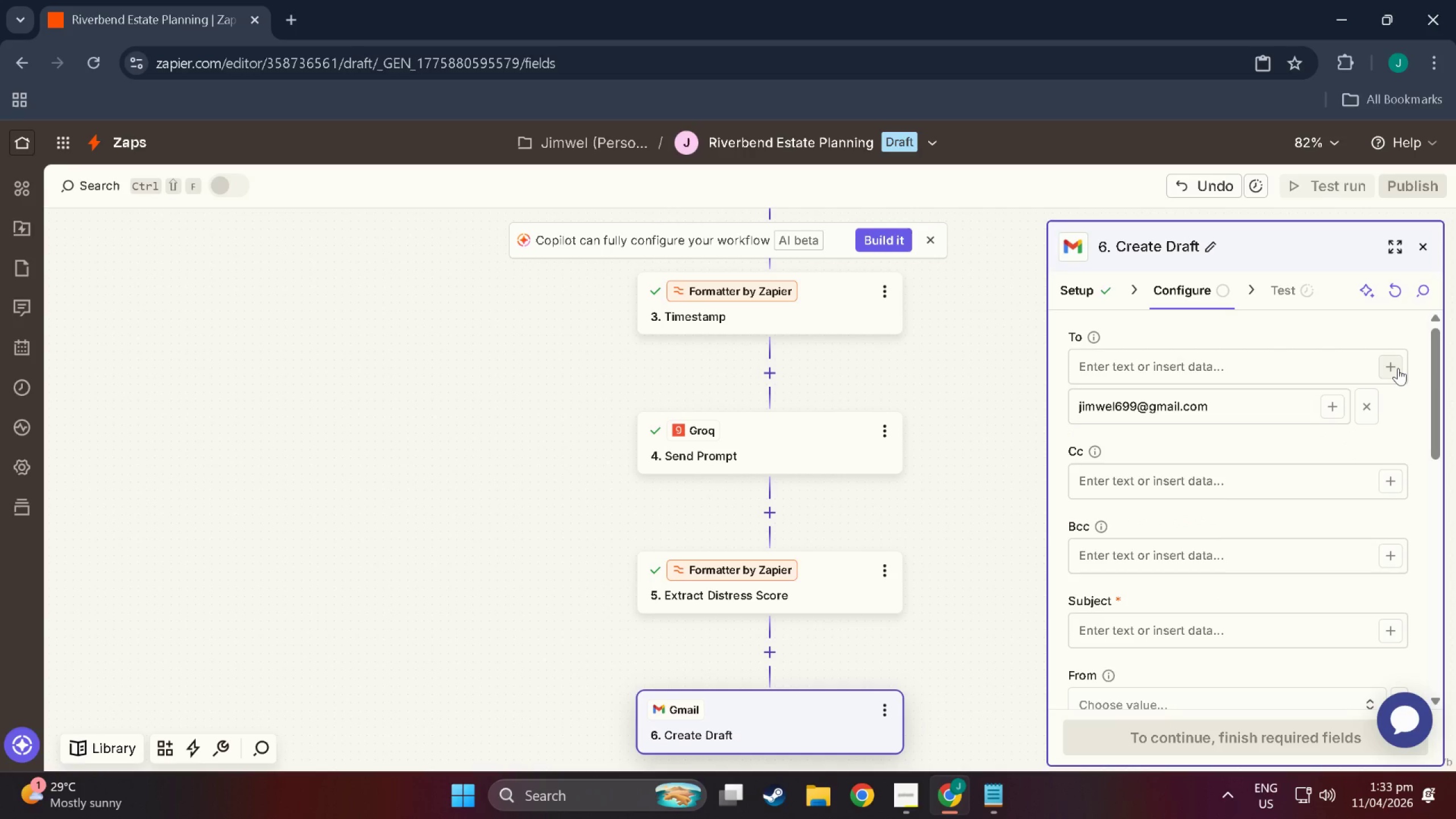 
left_click([1398, 368])
 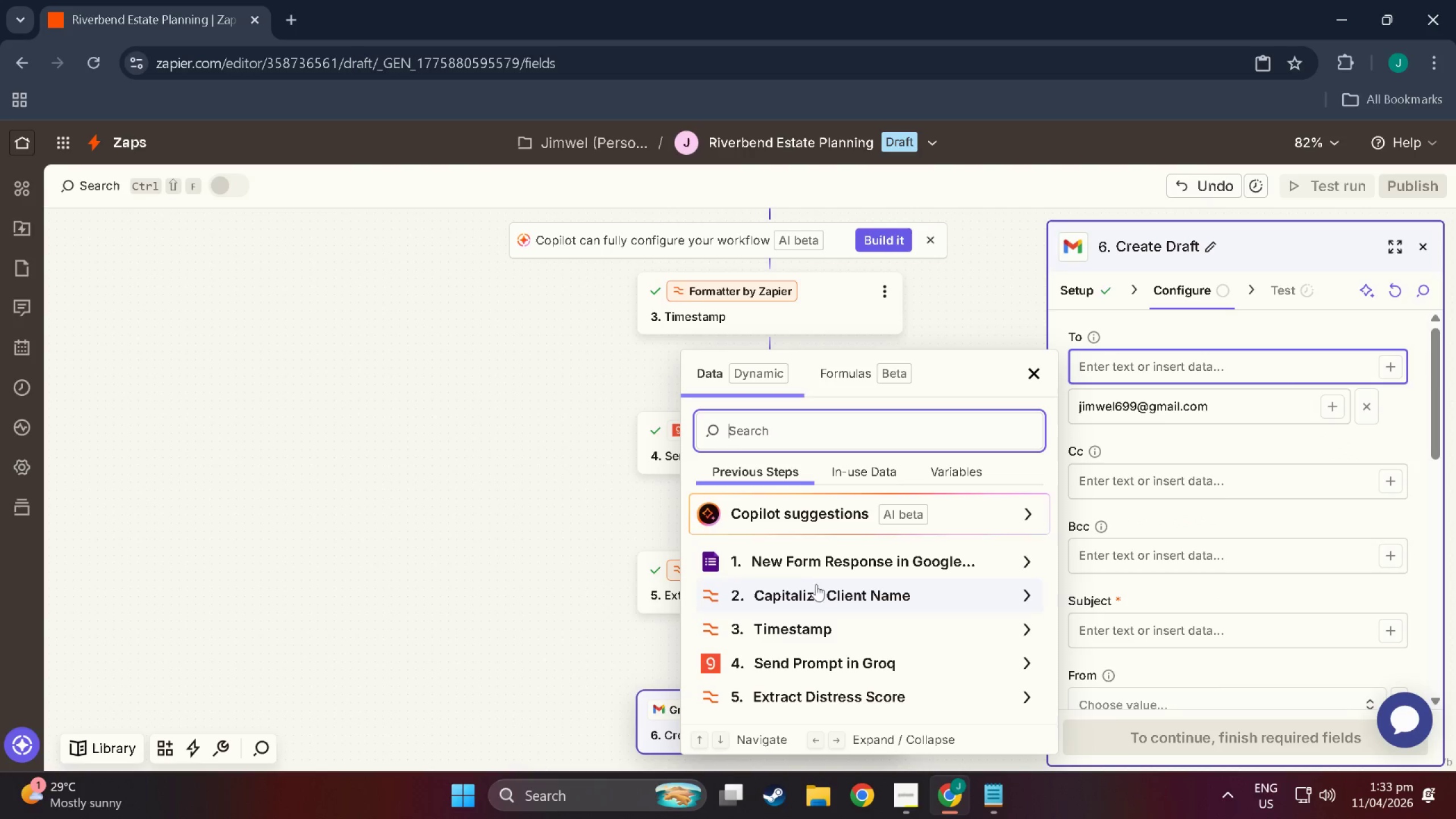 
left_click([810, 554])
 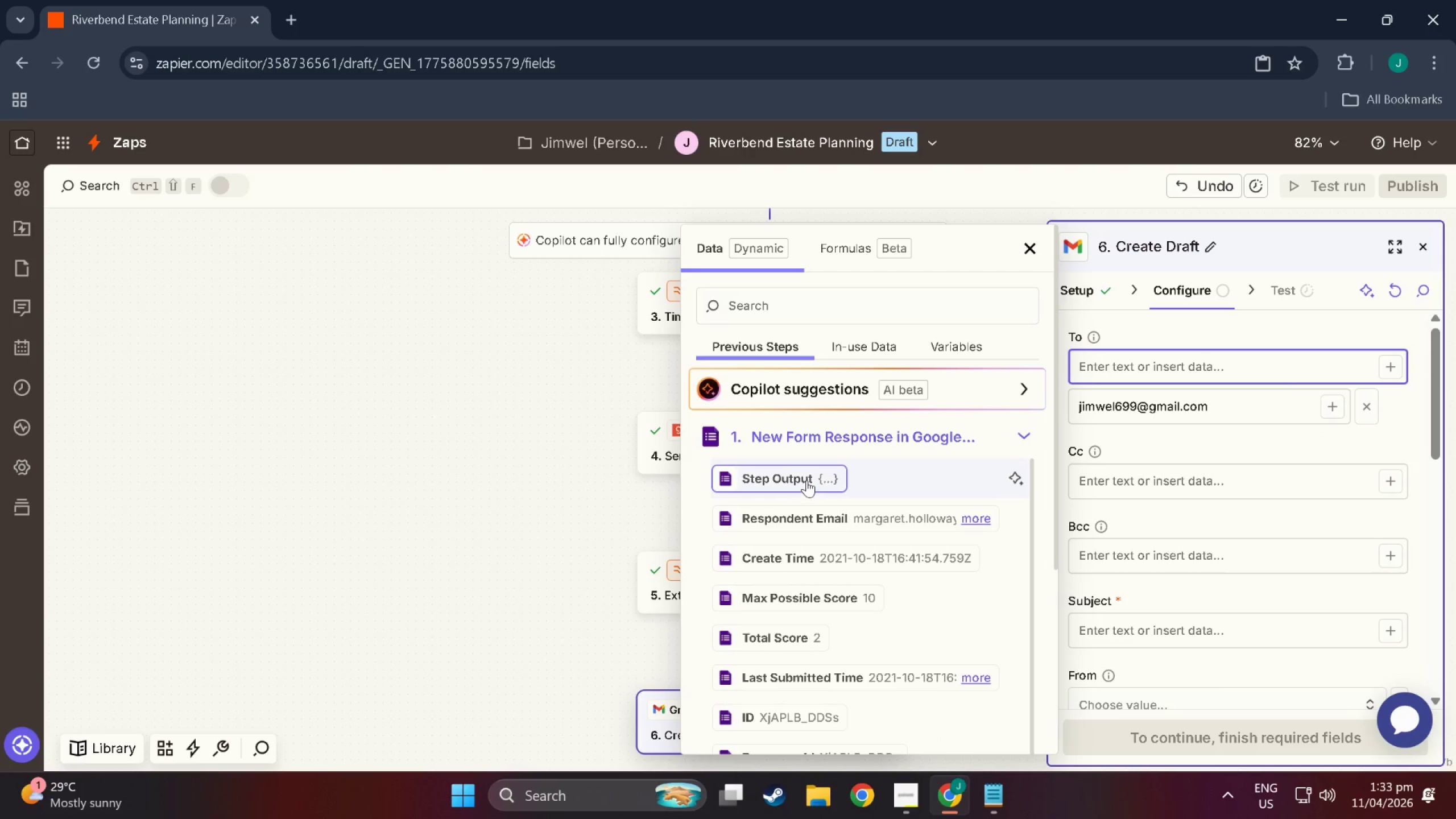 
scroll: coordinate [791, 655], scroll_direction: down, amount: 14.0
 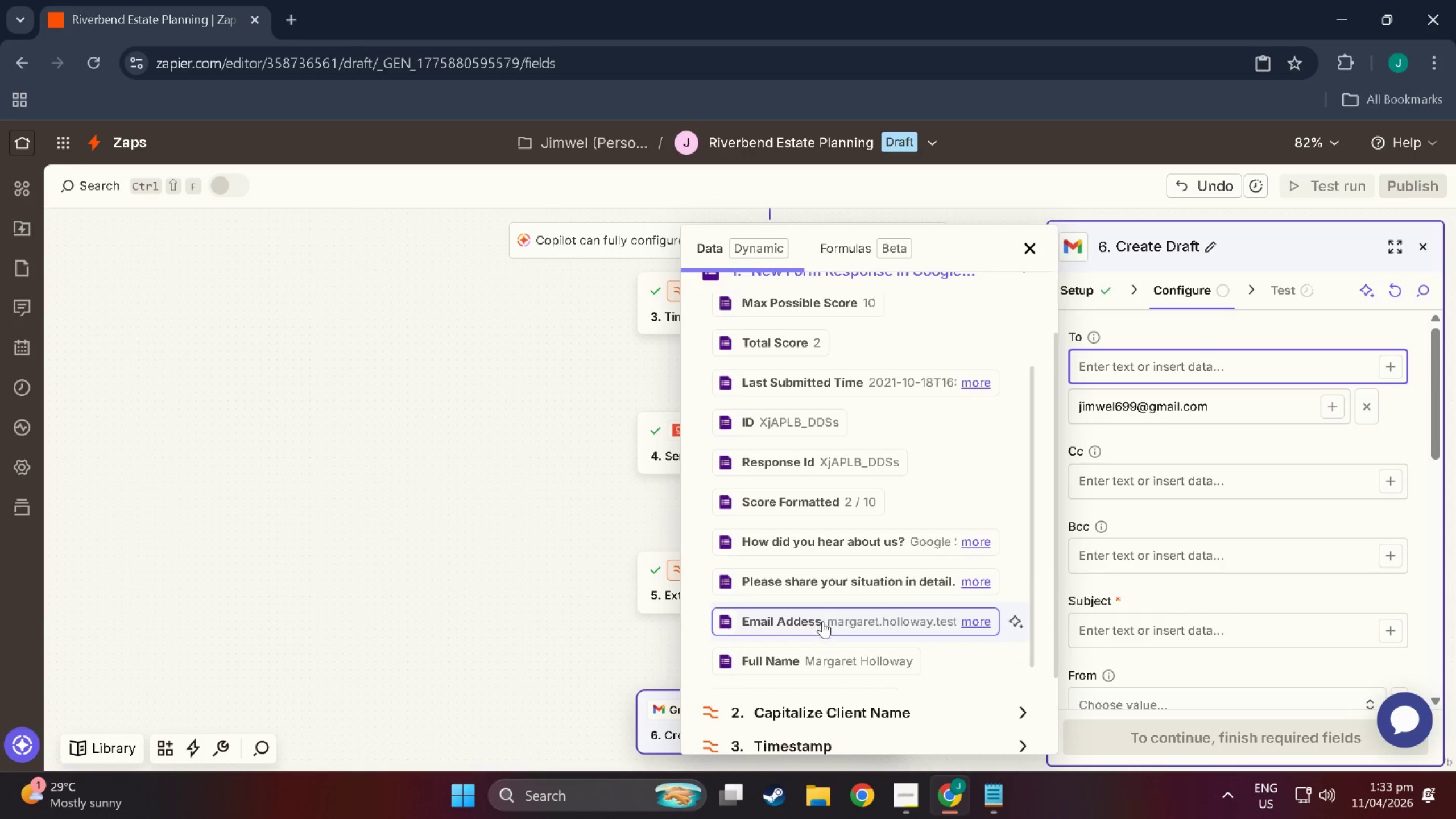 
left_click([825, 629])
 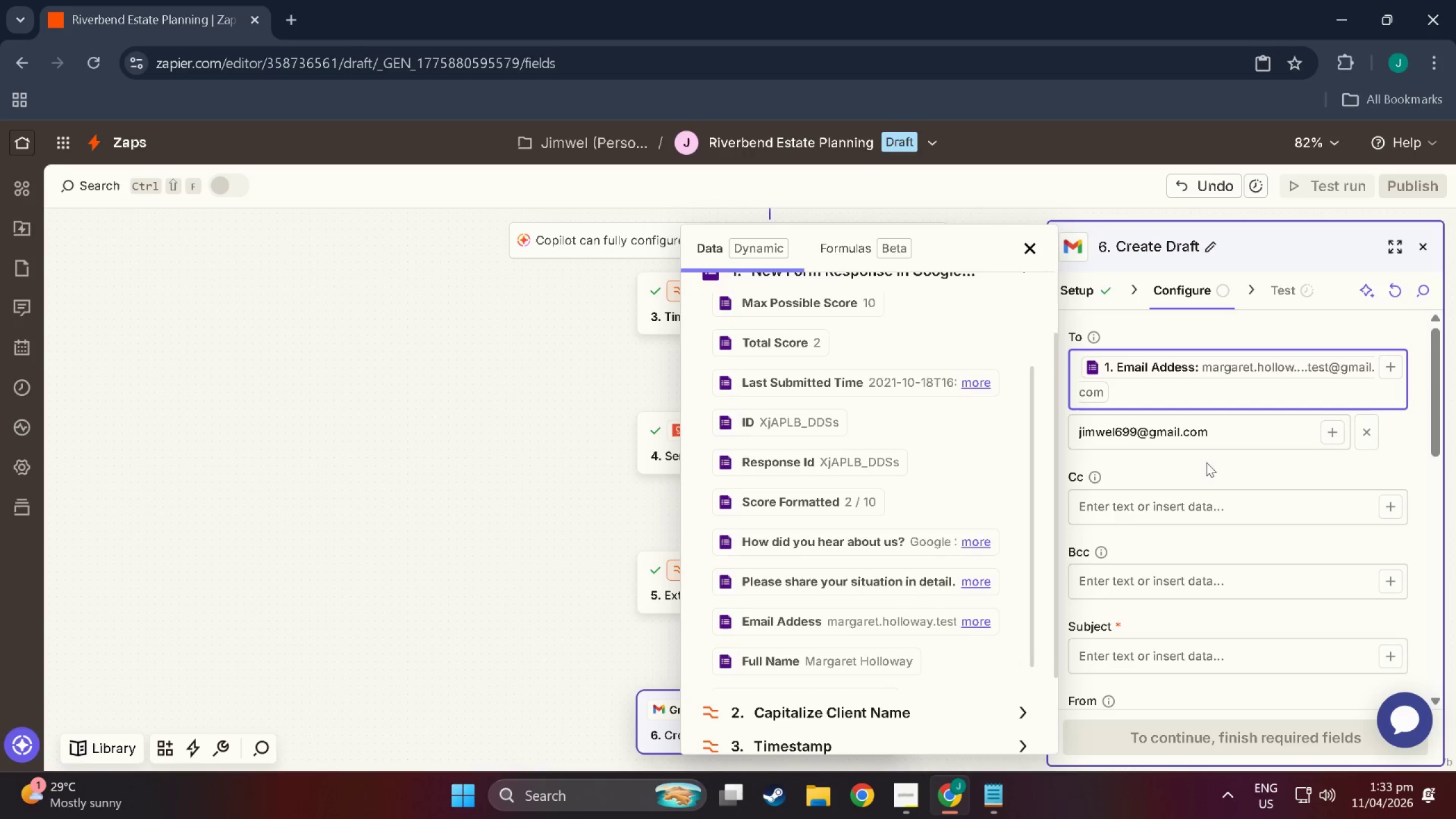 
left_click([1211, 468])
 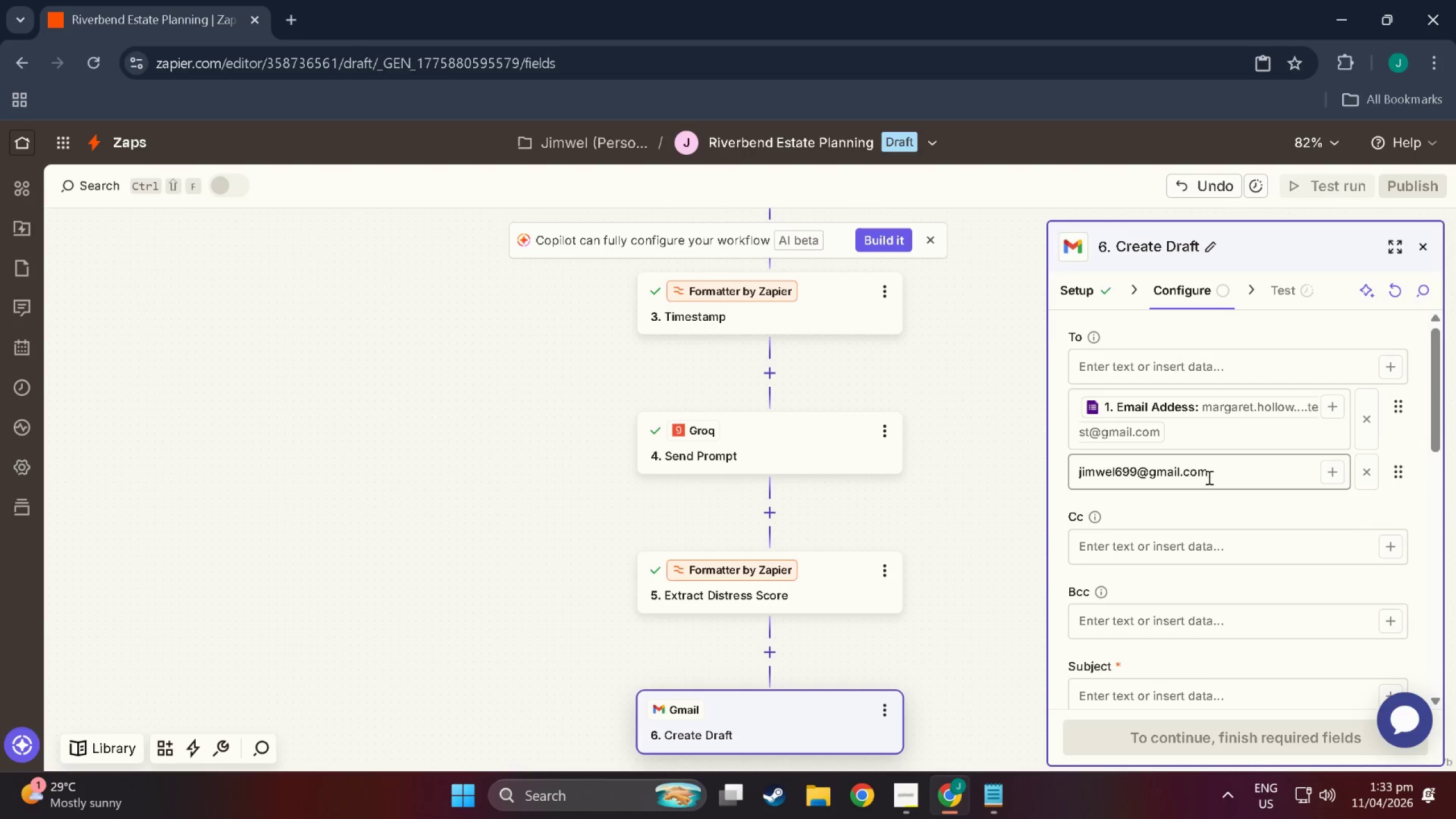 
scroll: coordinate [1186, 528], scroll_direction: down, amount: 7.0
 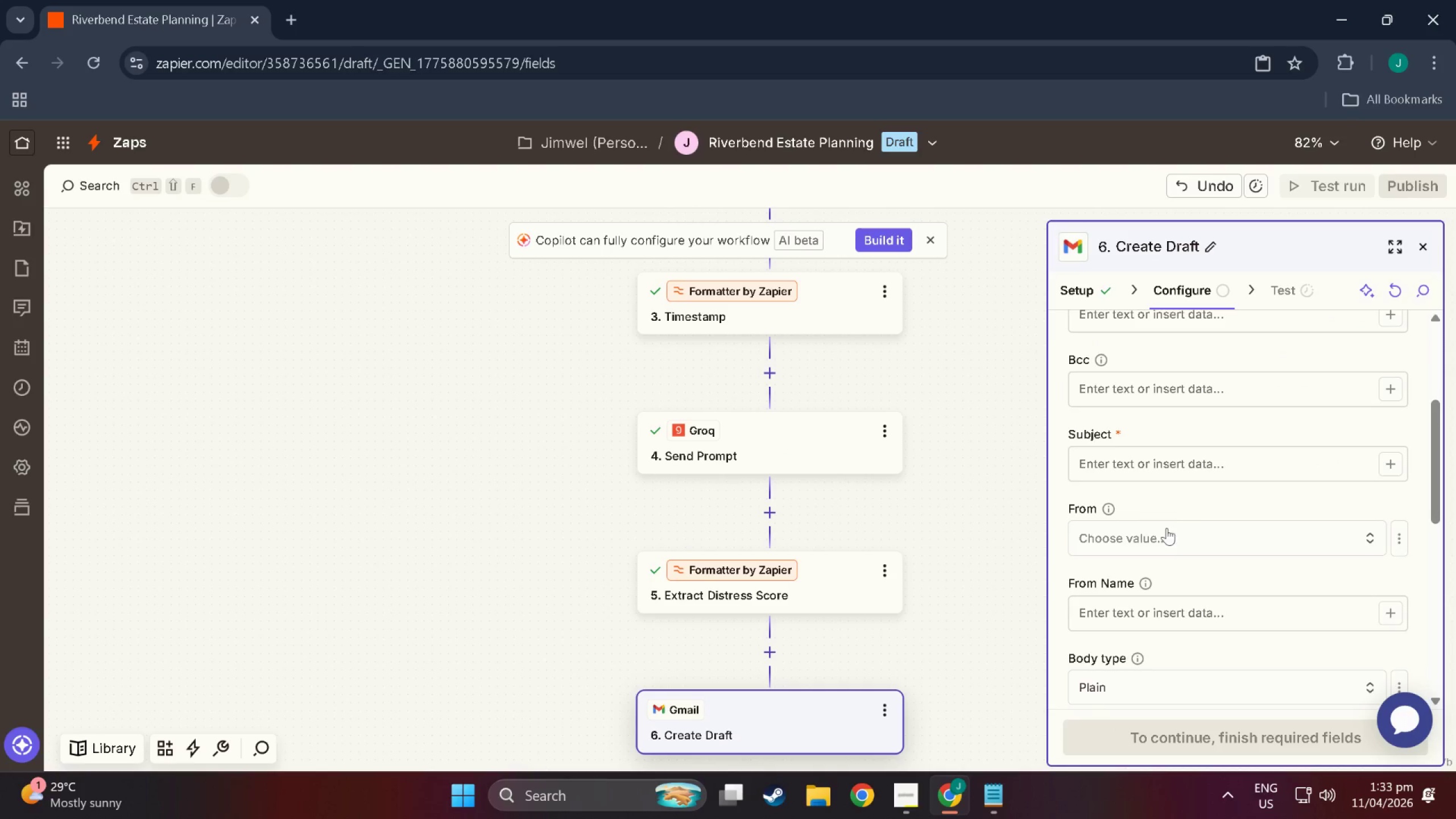 
left_click([1168, 533])
 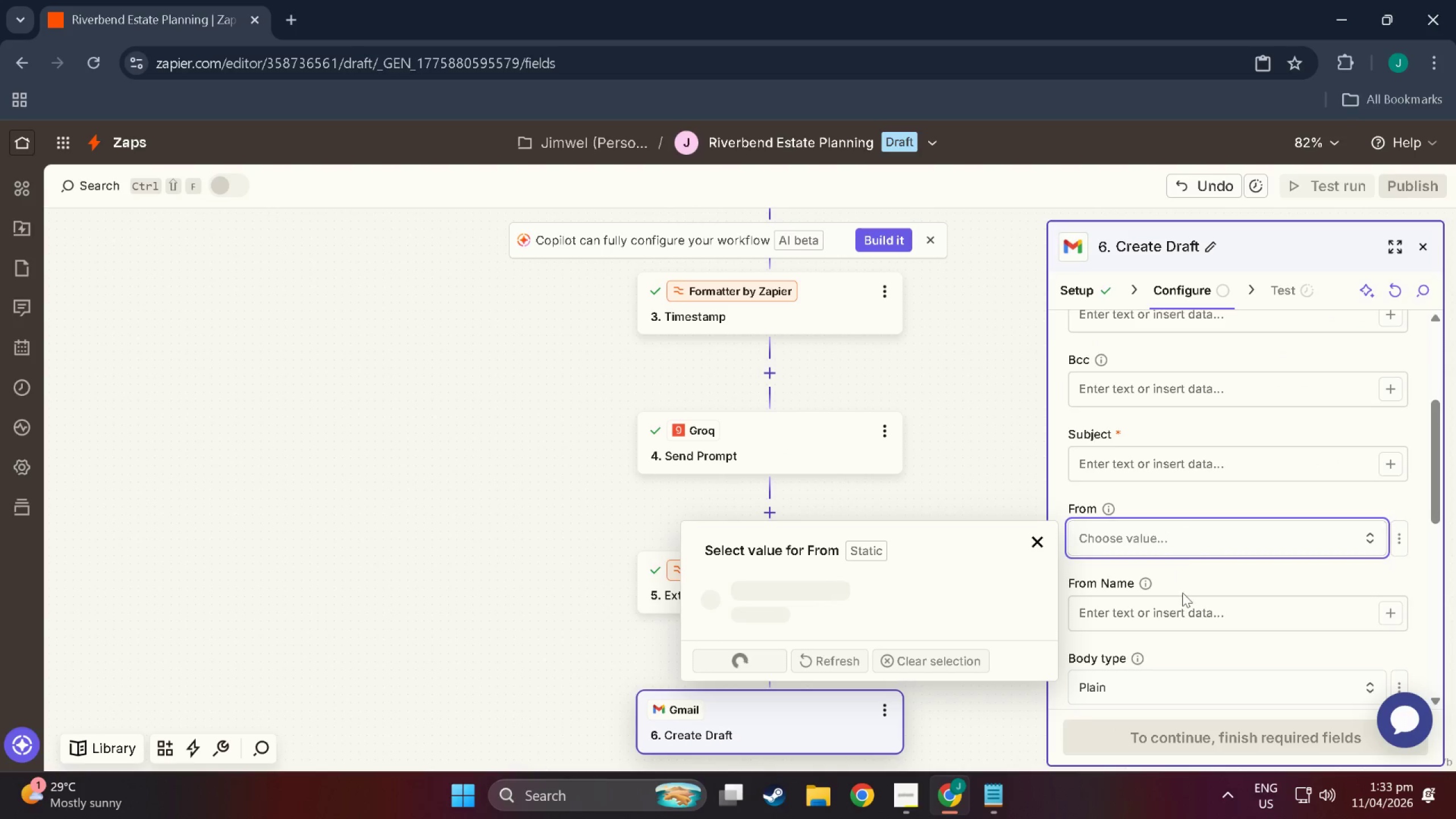 
left_click([1184, 610])
 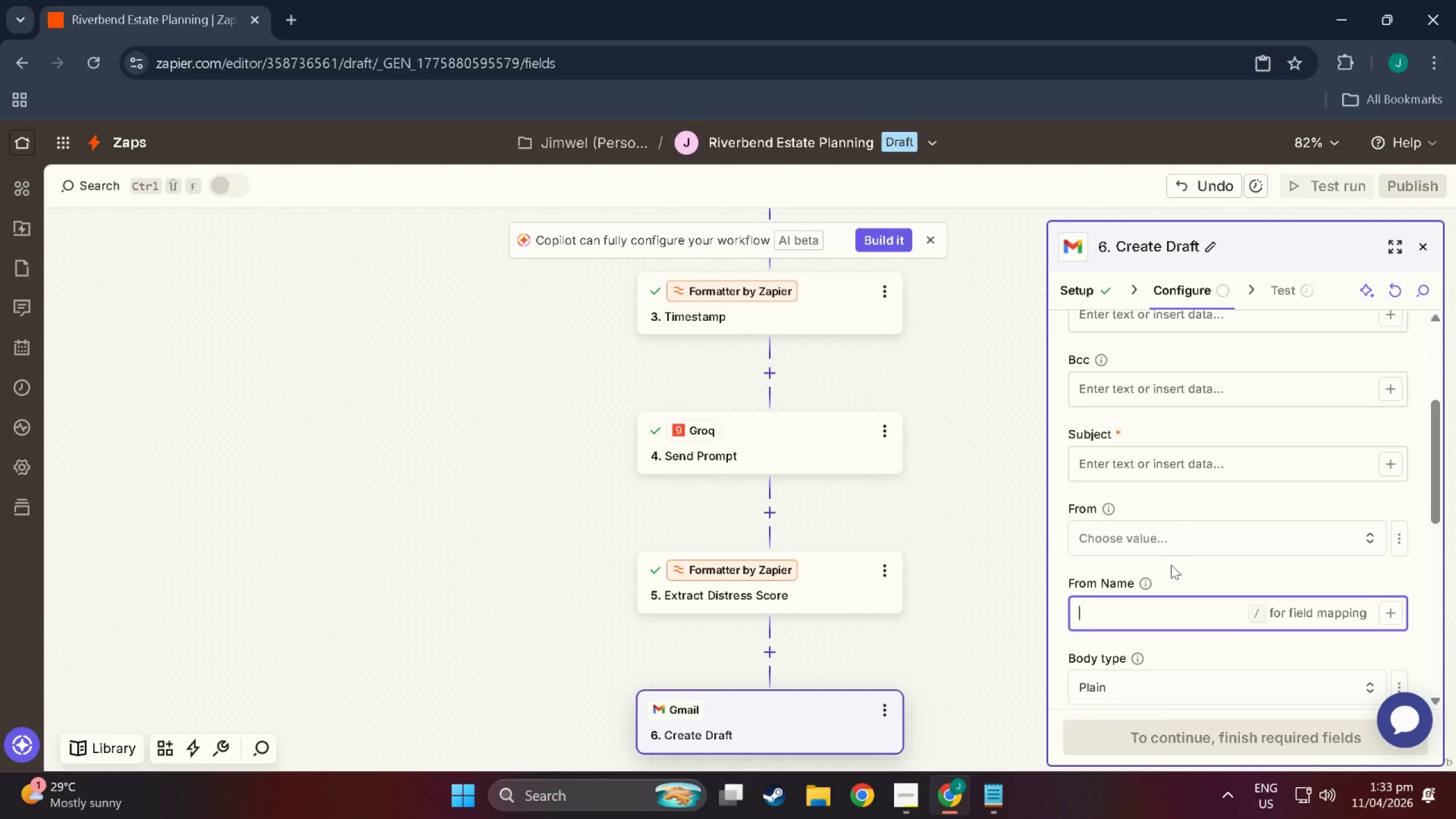 
scroll: coordinate [1185, 522], scroll_direction: up, amount: 9.0
 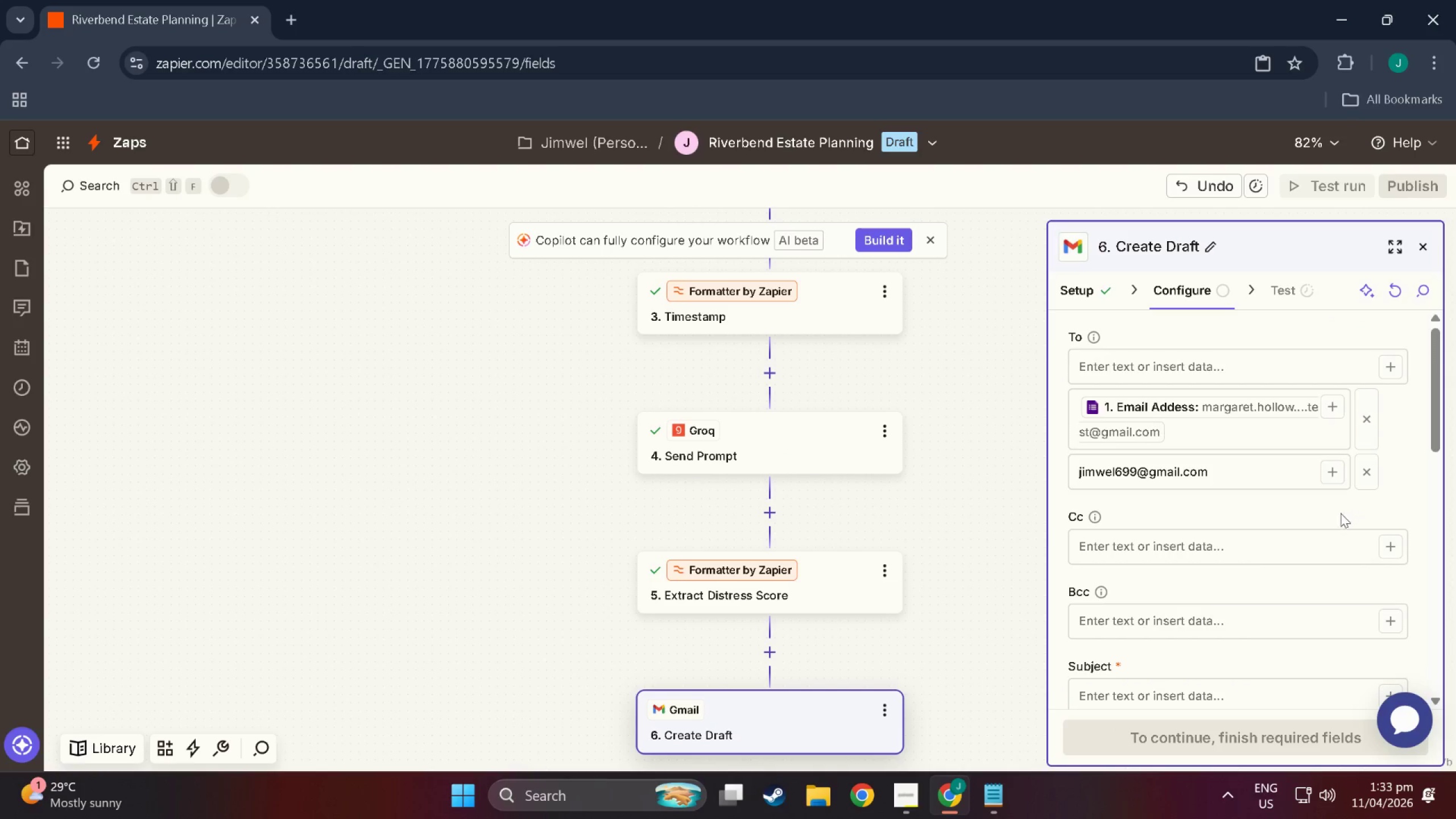 
scroll: coordinate [1177, 540], scroll_direction: down, amount: 7.0
 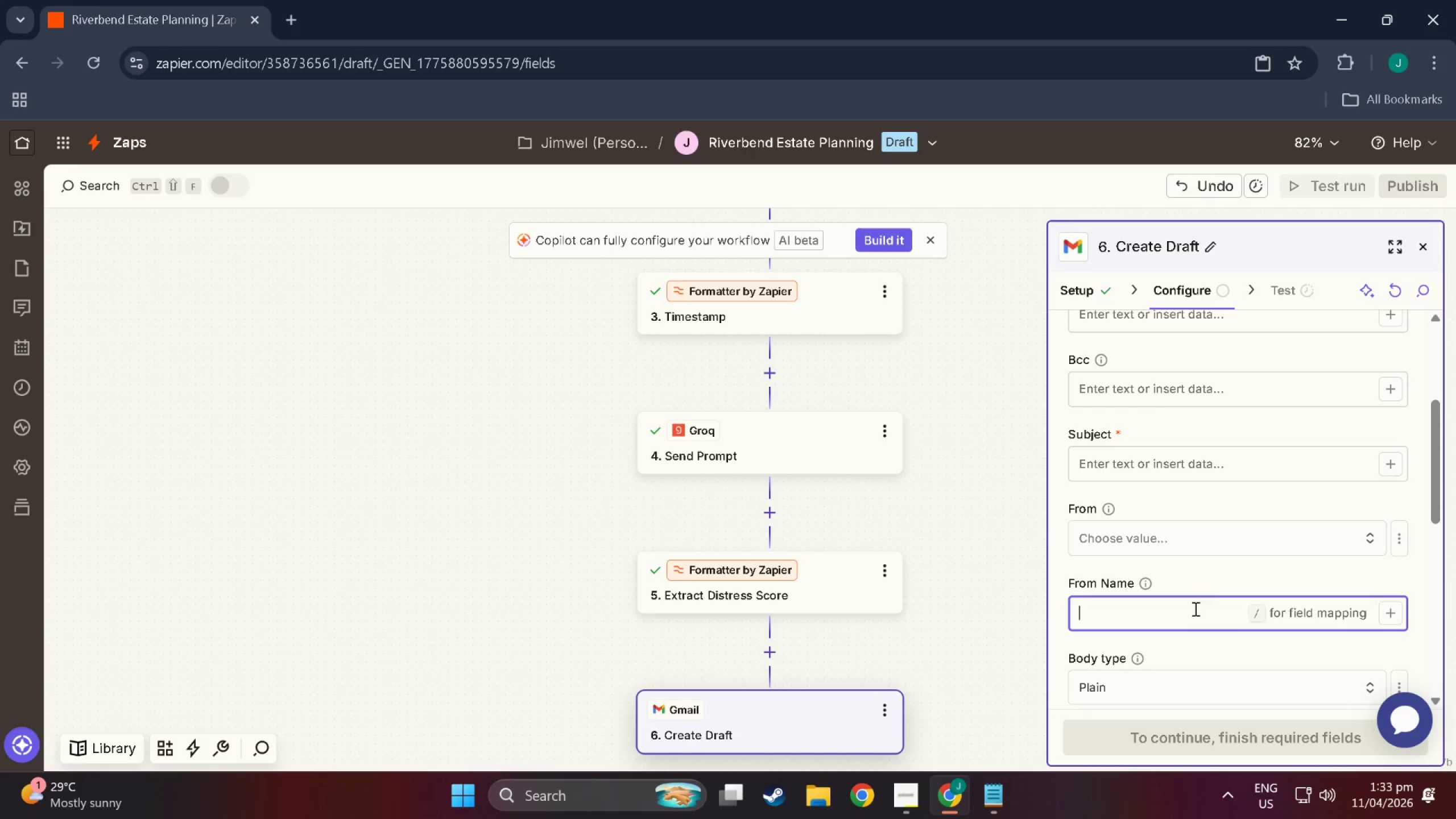 
type(Satr)
key(Backspace)
key(Backspace)
type(rah Jen)
key(Tab)
key(Tab)
type(kin)
 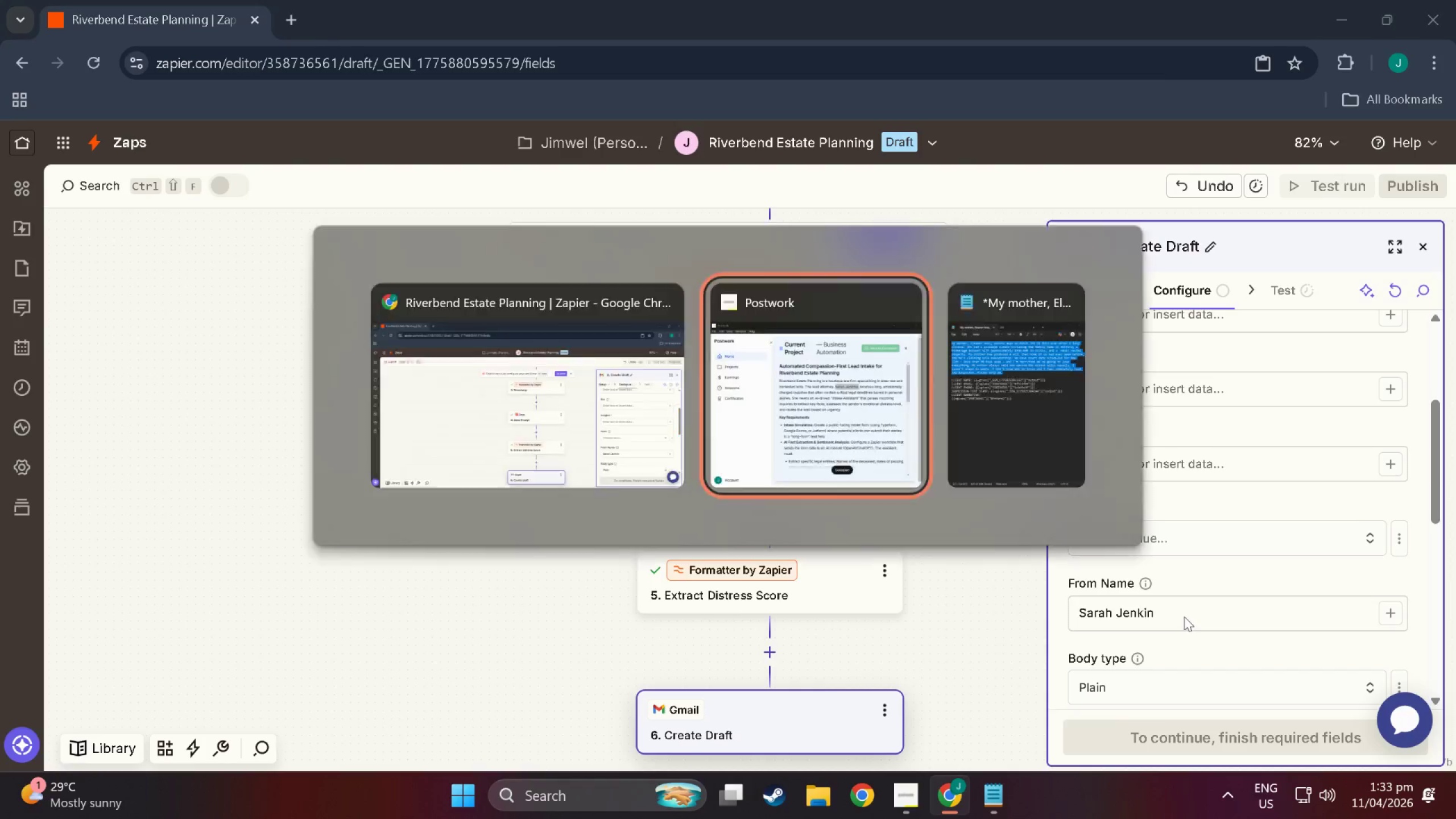 
 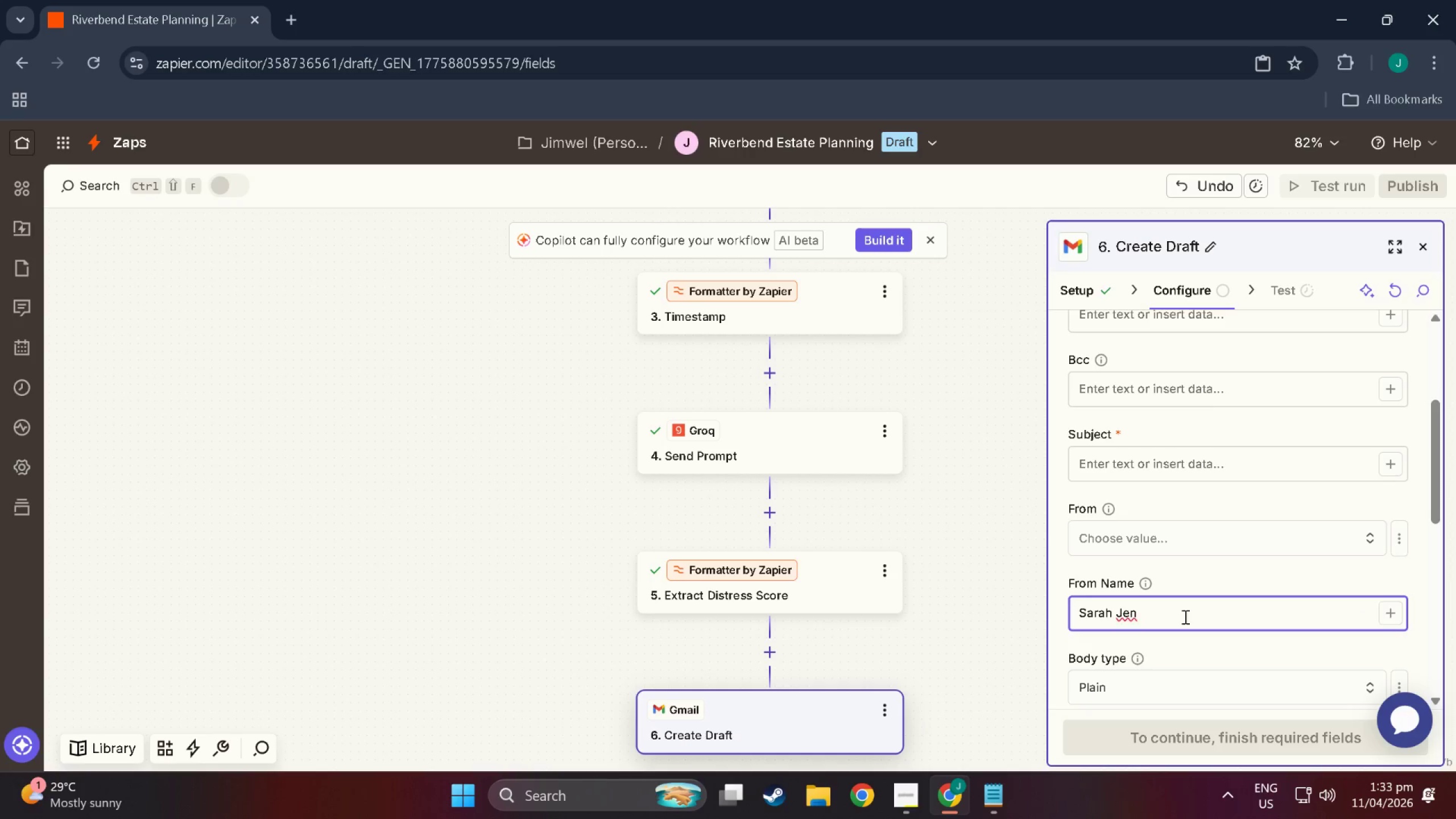 
hold_key(key=AltLeft, duration=0.67)